 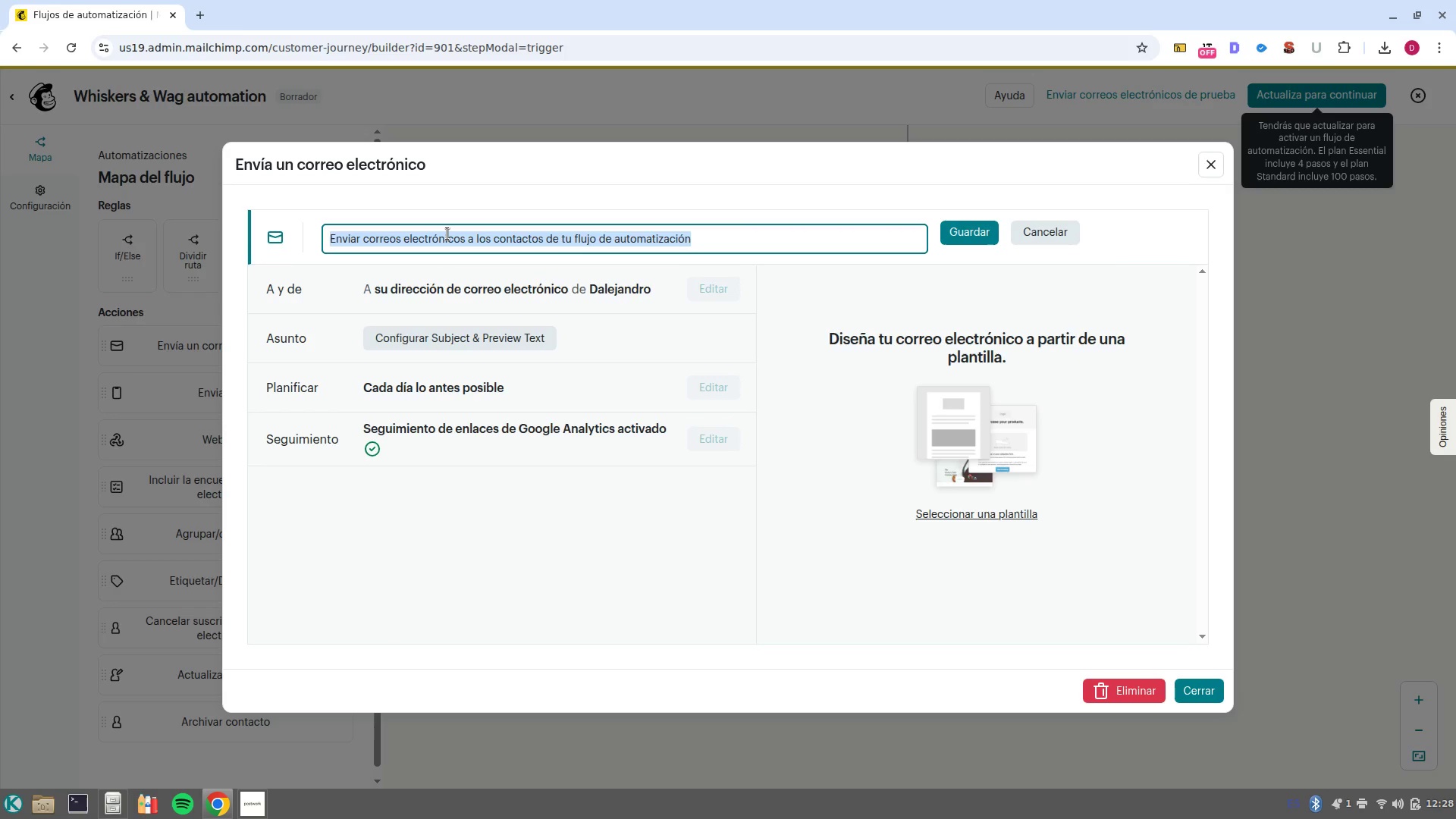 
key(Backspace)
 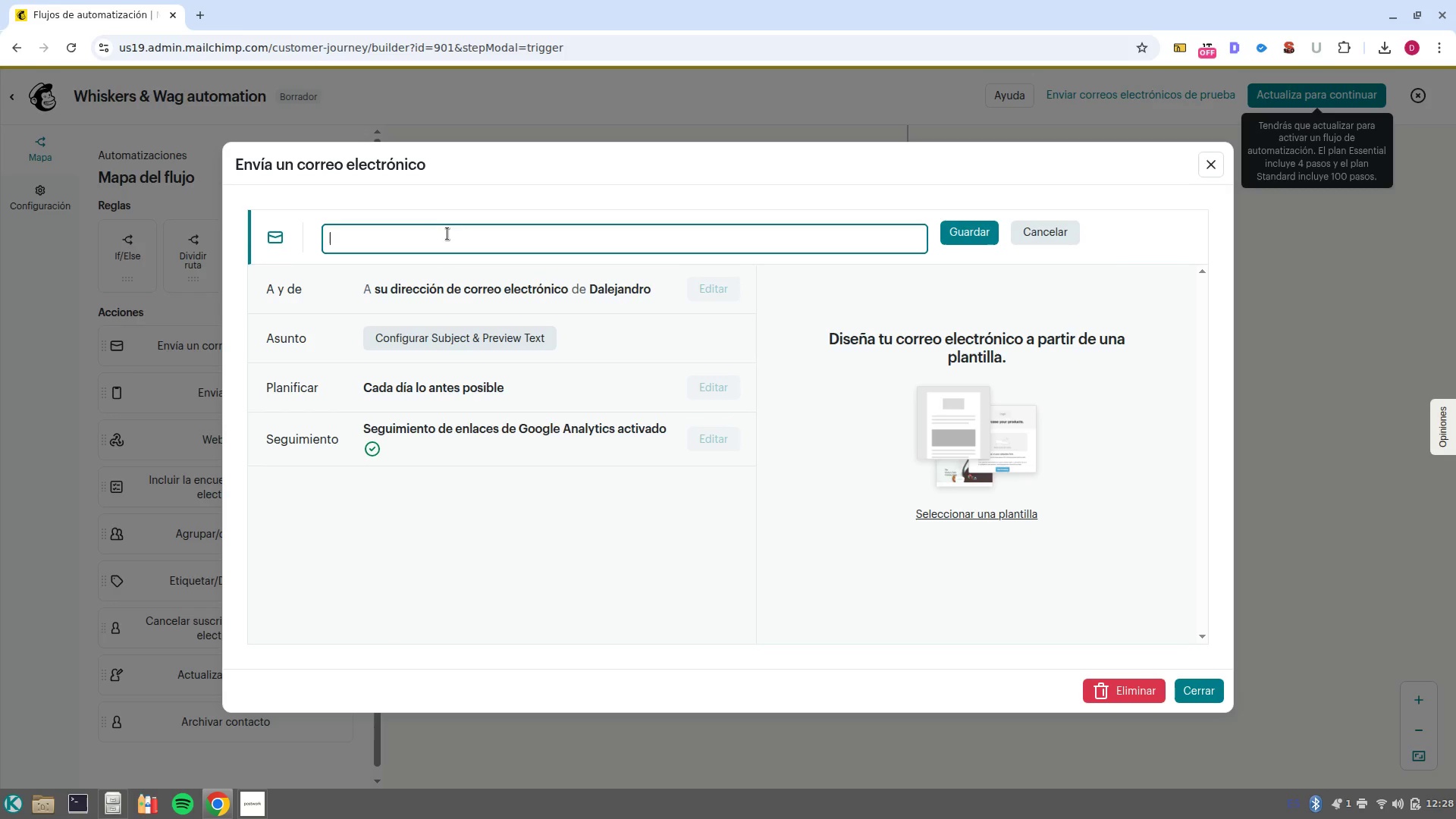 
key(Control+ControlLeft)
 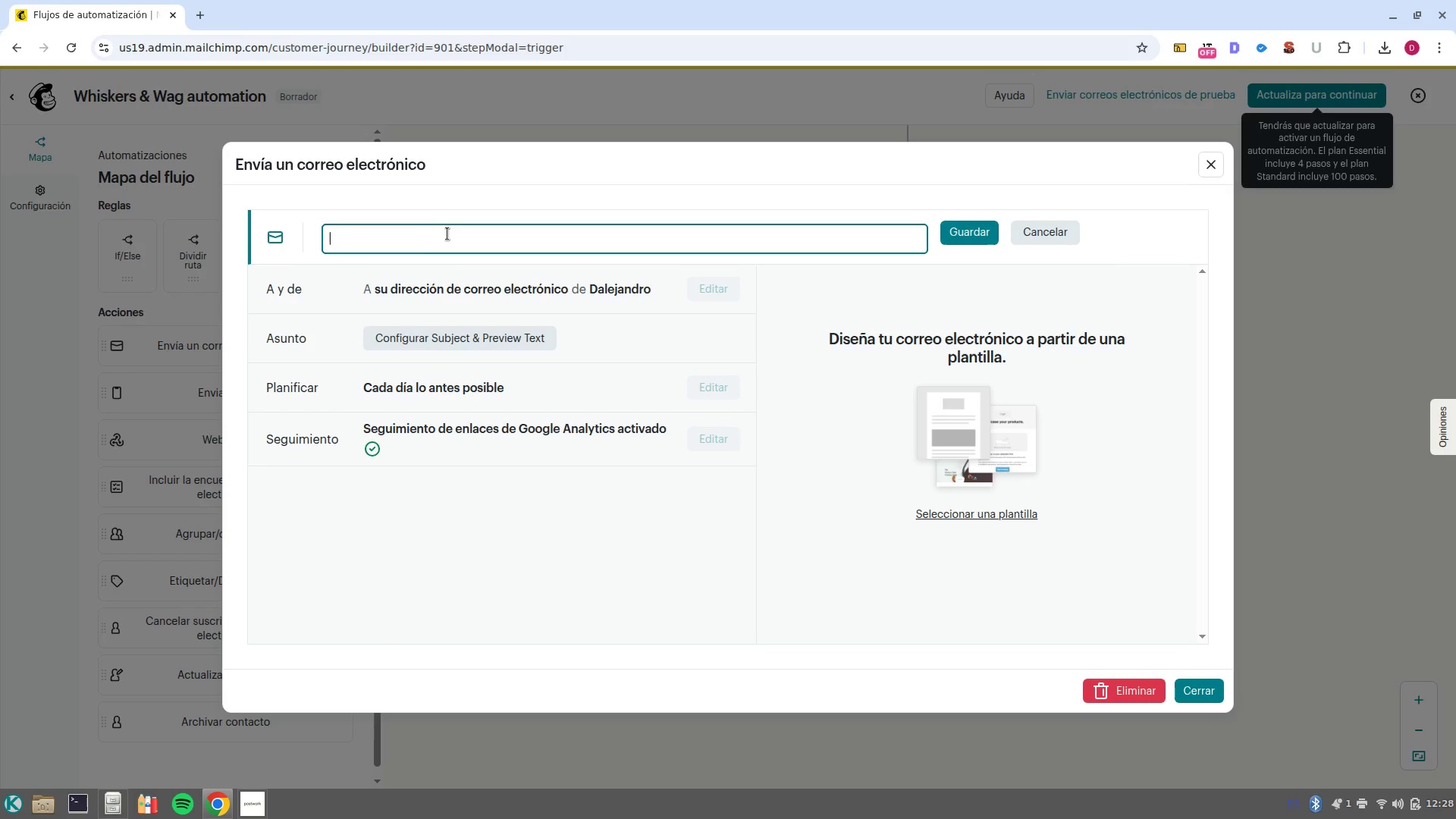 
key(Control+V)
 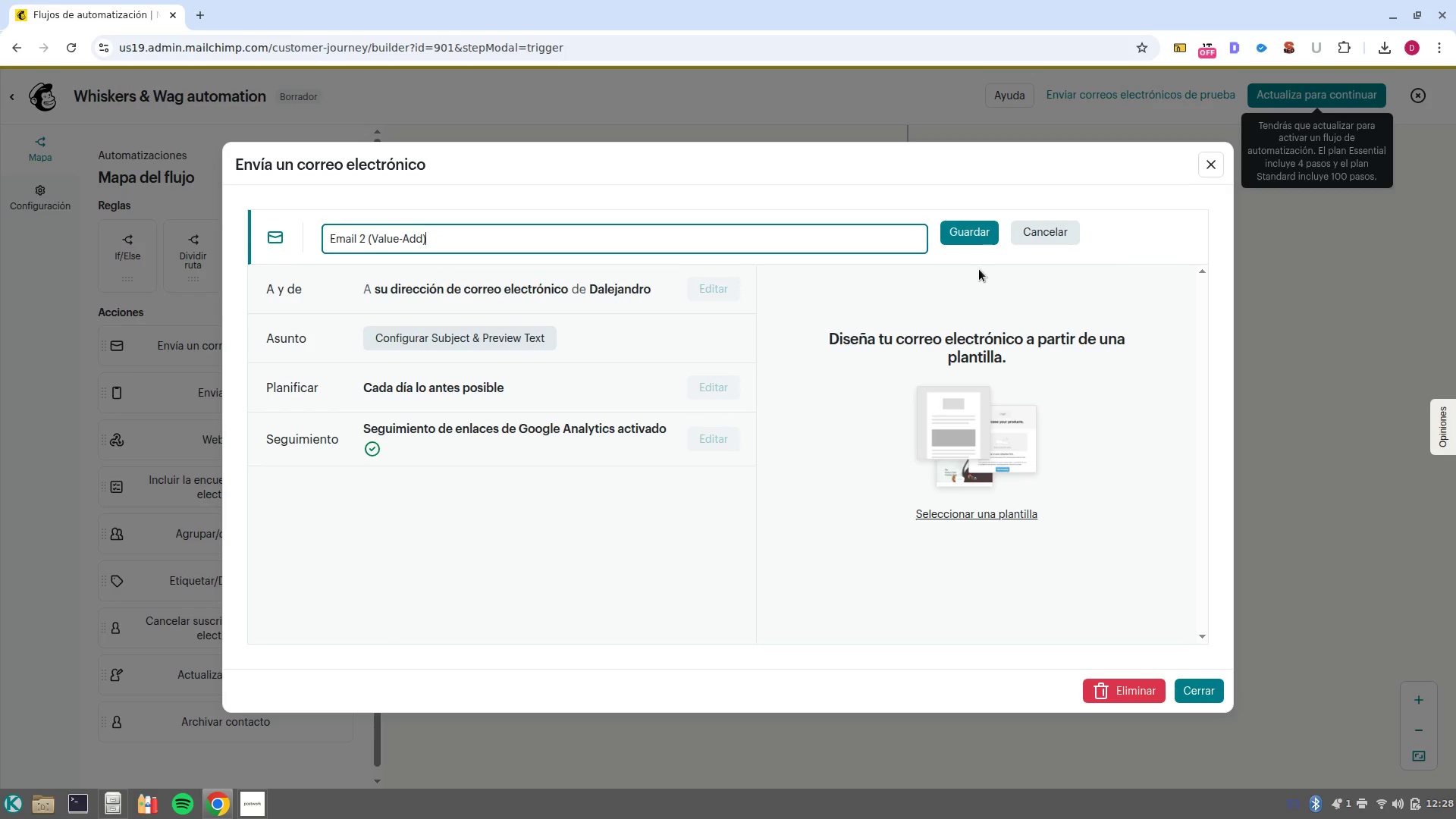 
left_click([980, 245])
 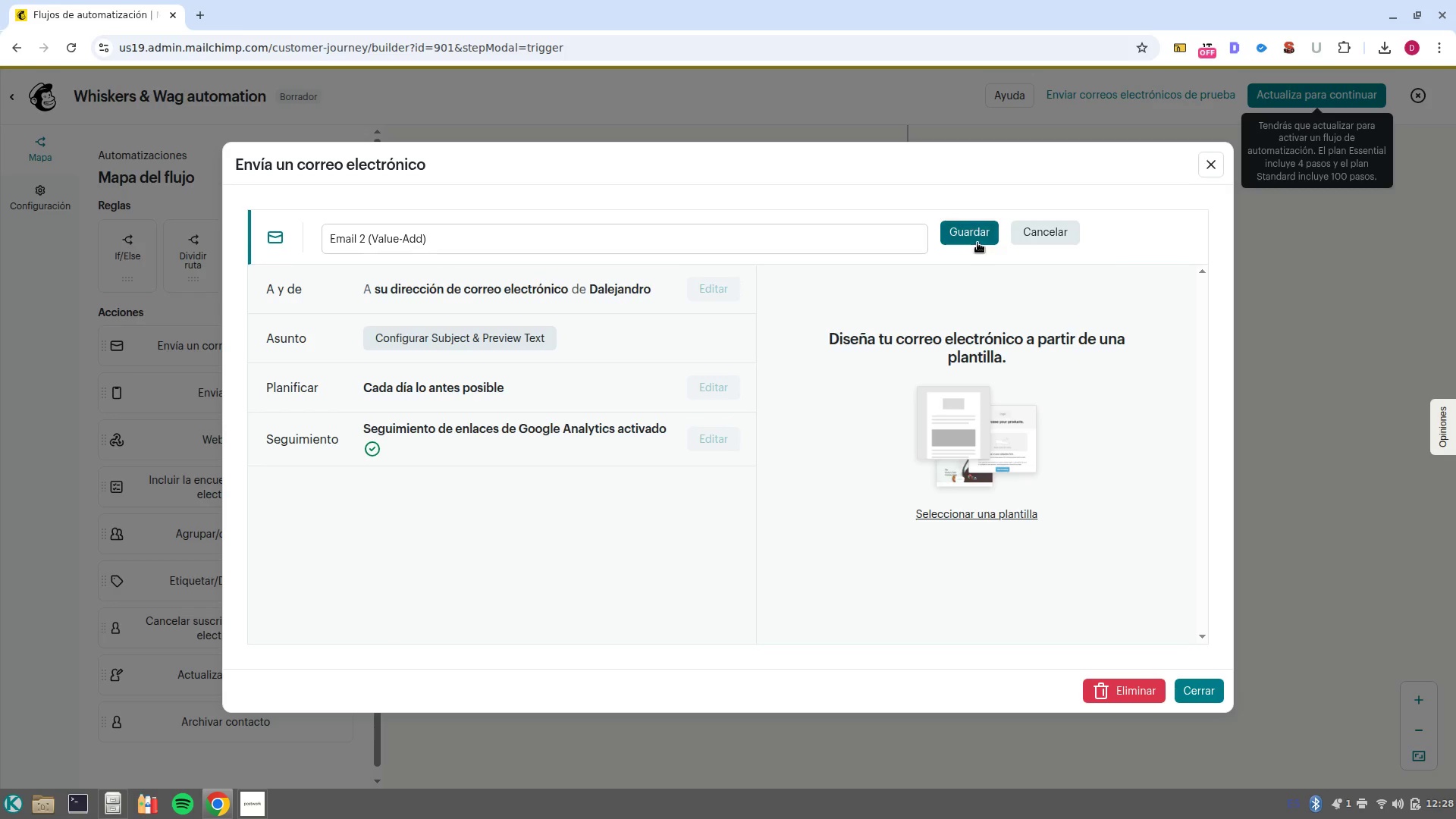 
left_click([977, 243])
 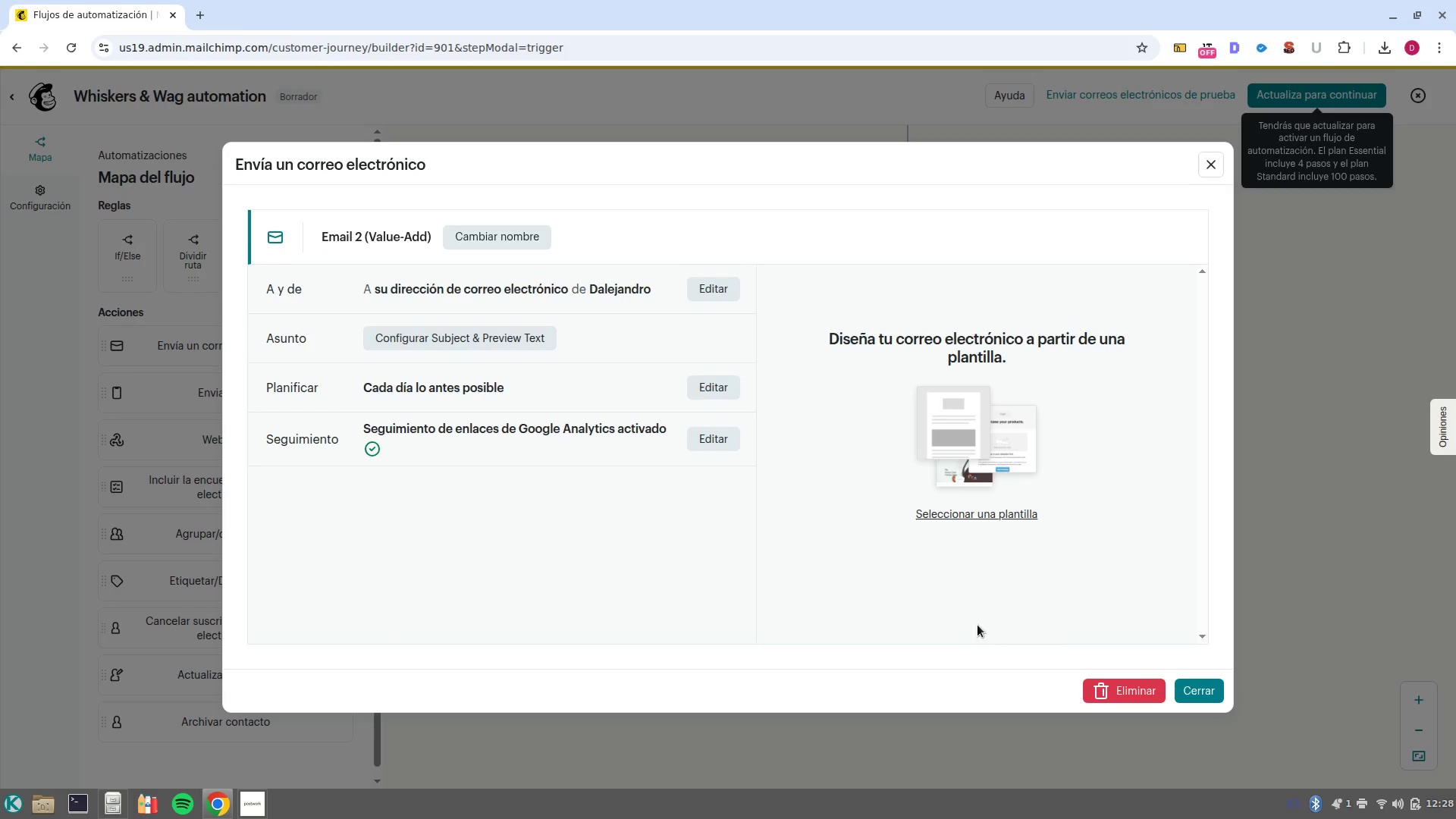 
left_click([1207, 701])
 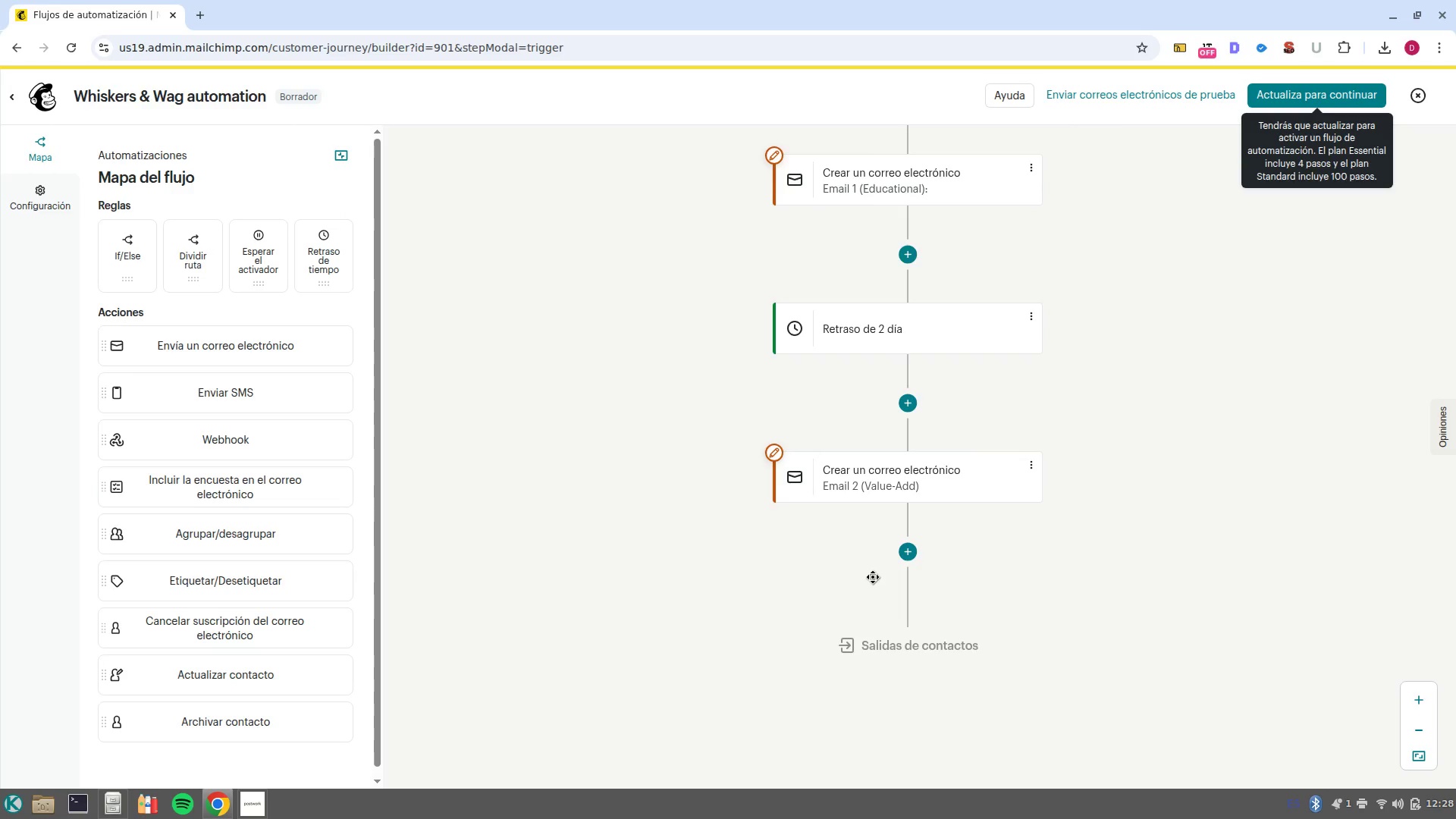 
left_click([915, 550])
 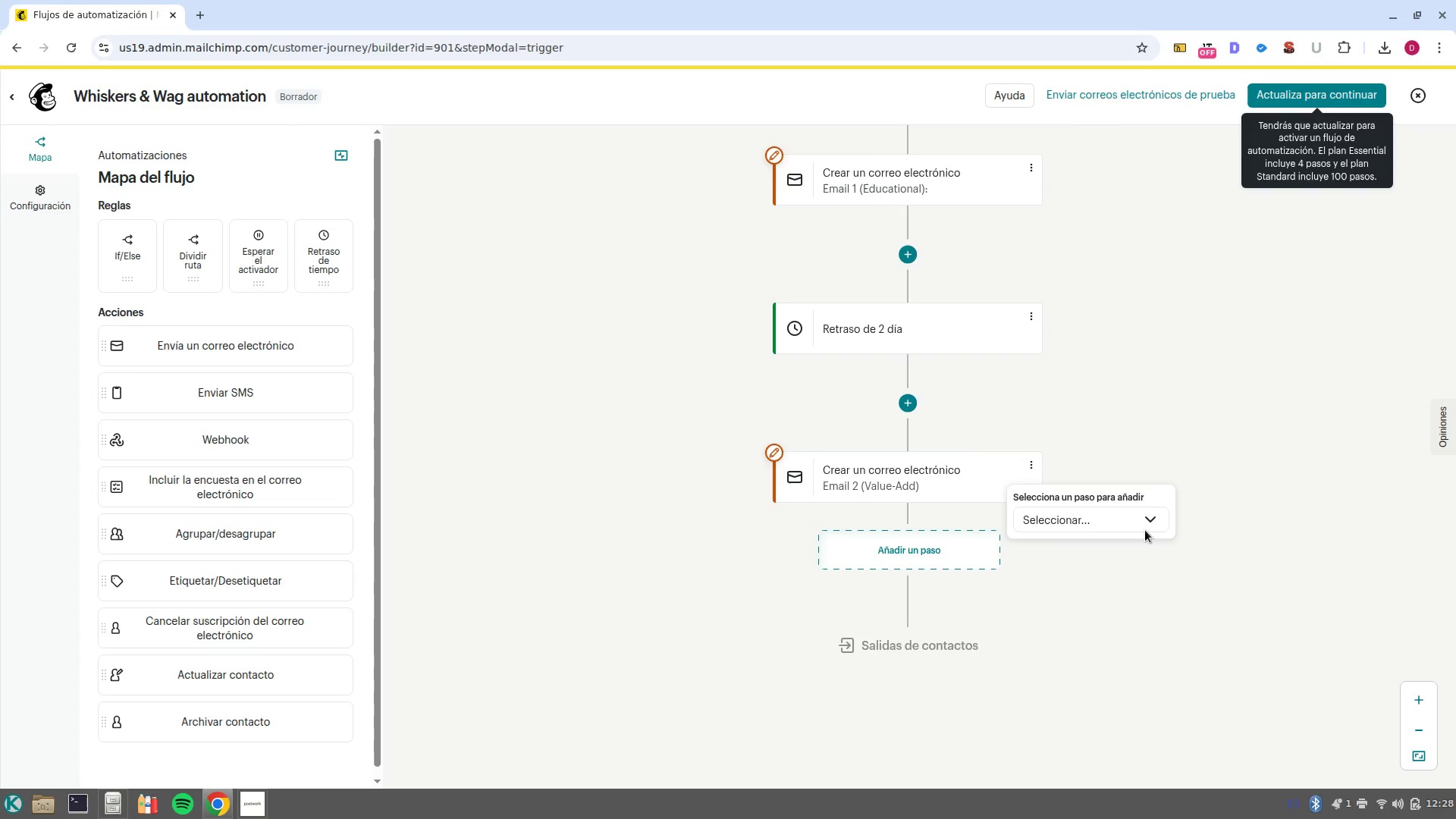 
left_click([1169, 516])
 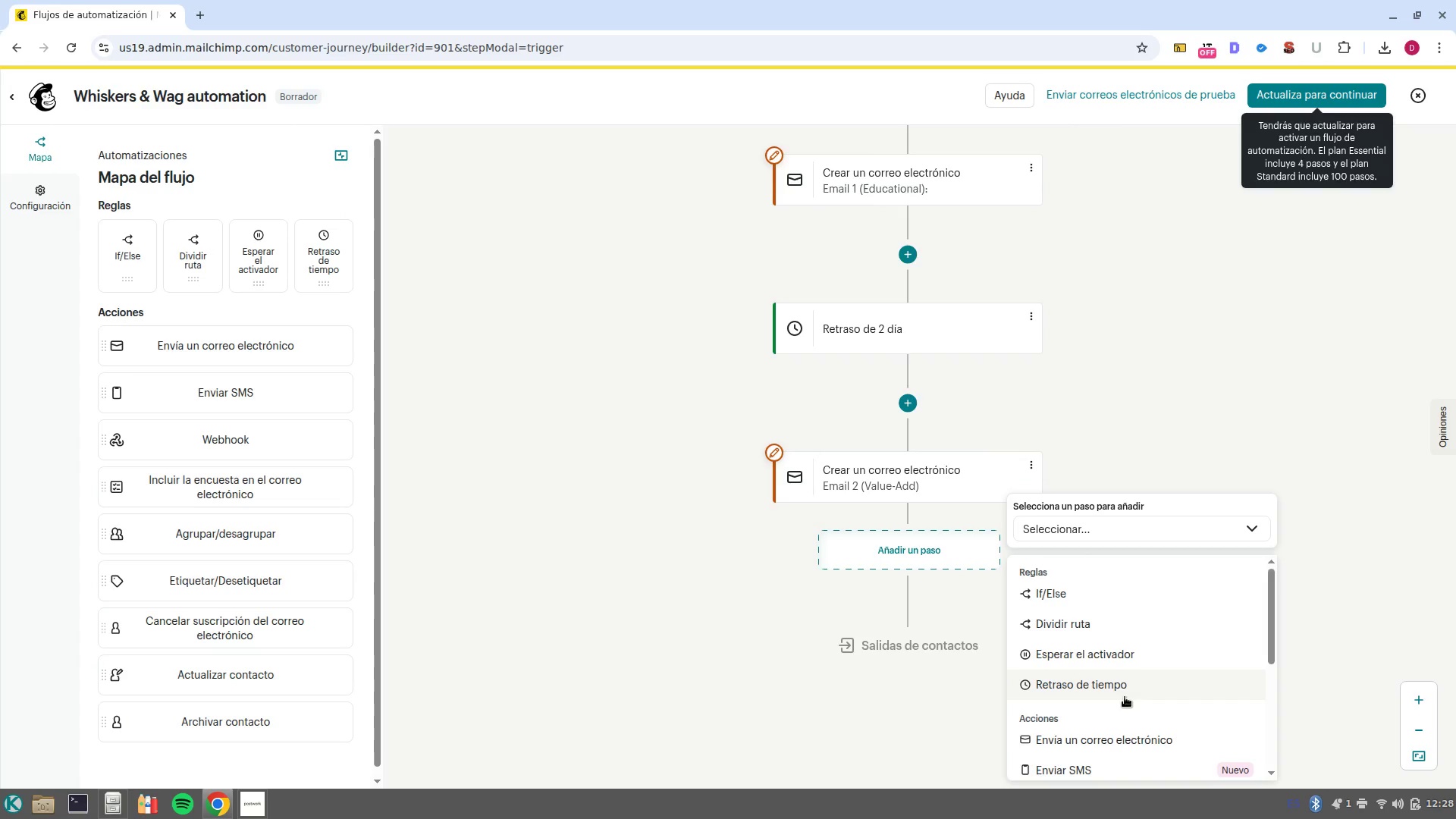 
left_click([1127, 694])
 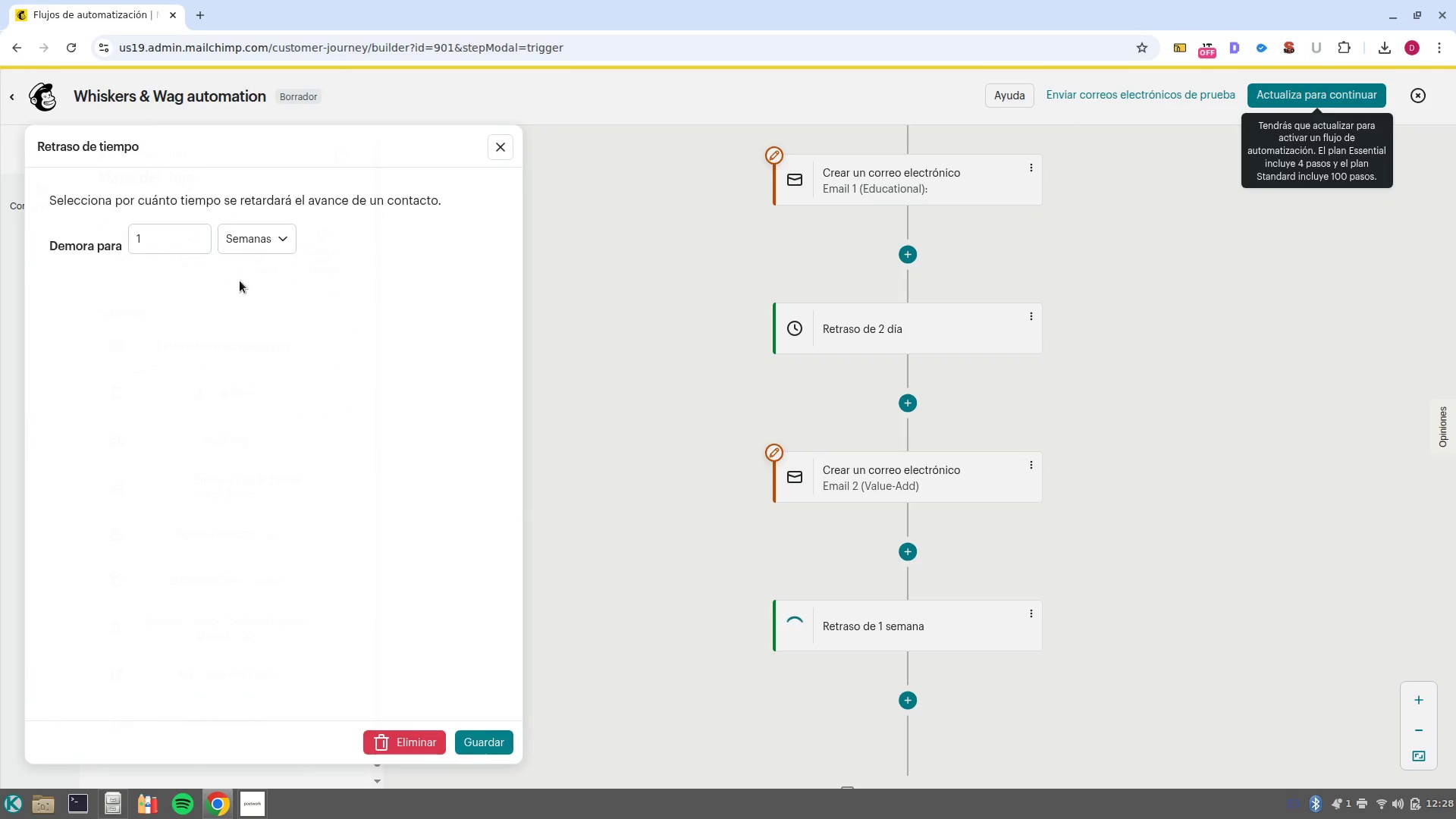 
left_click([250, 250])
 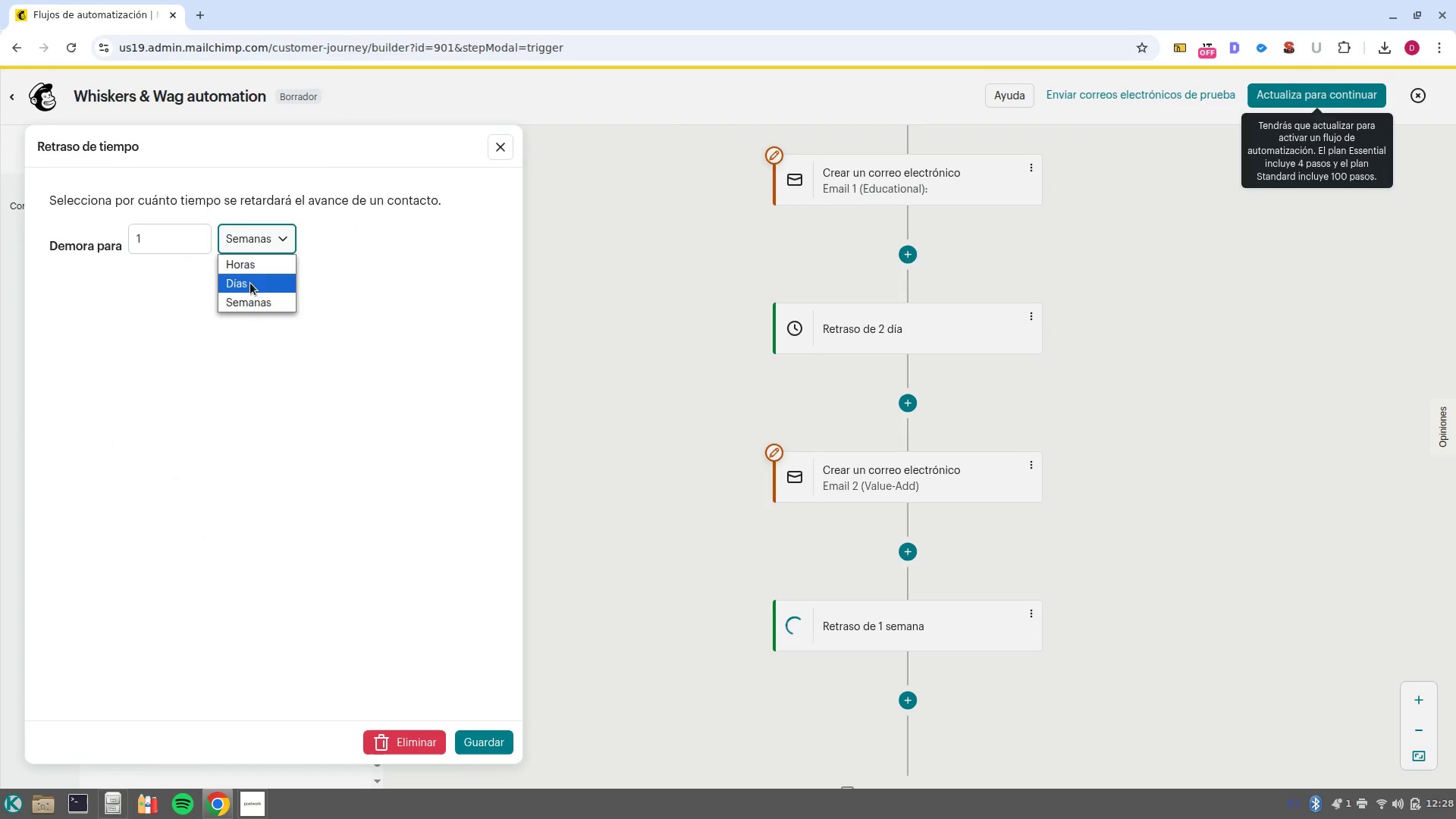 
left_click([249, 283])
 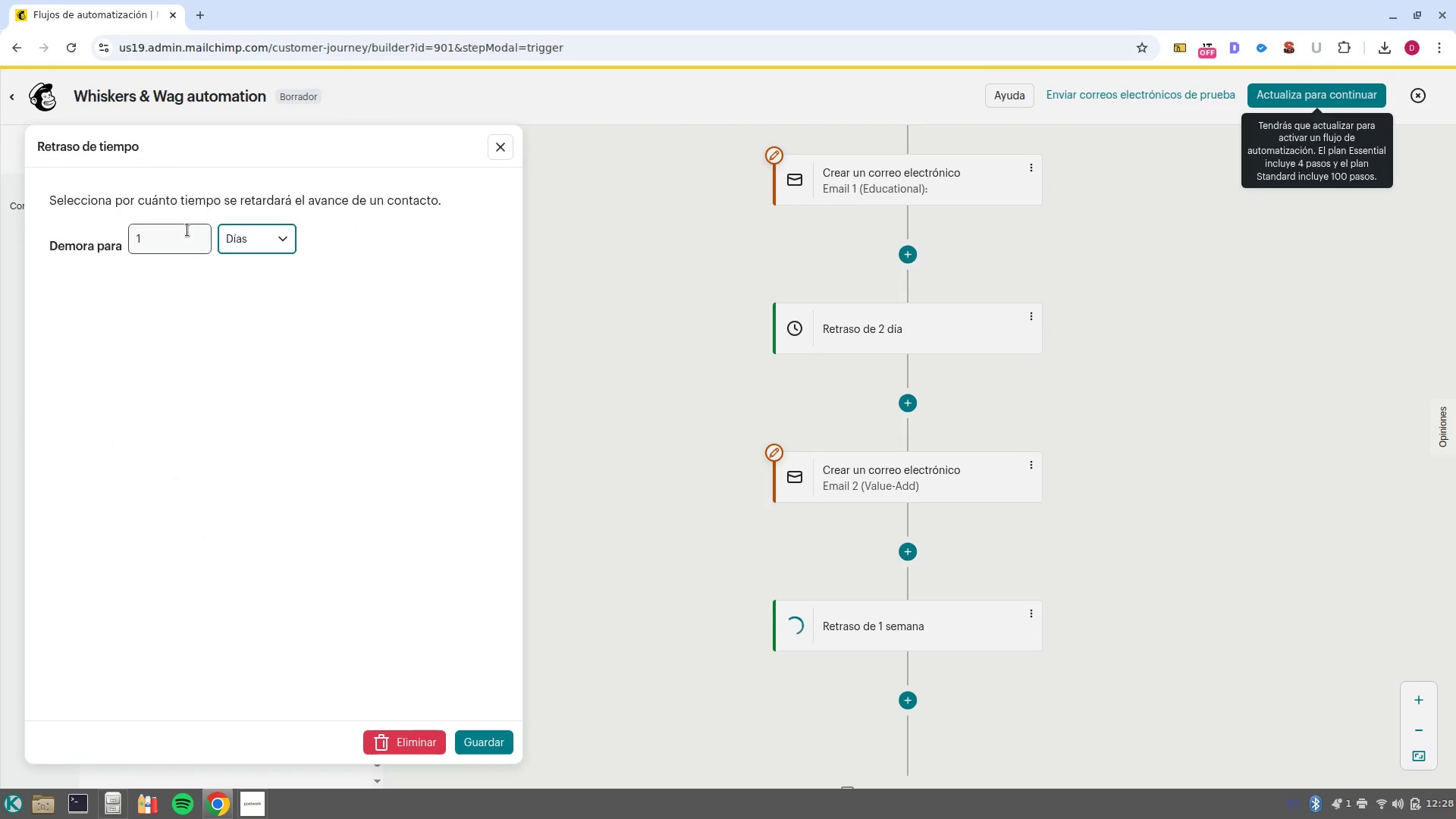 
left_click([187, 234])
 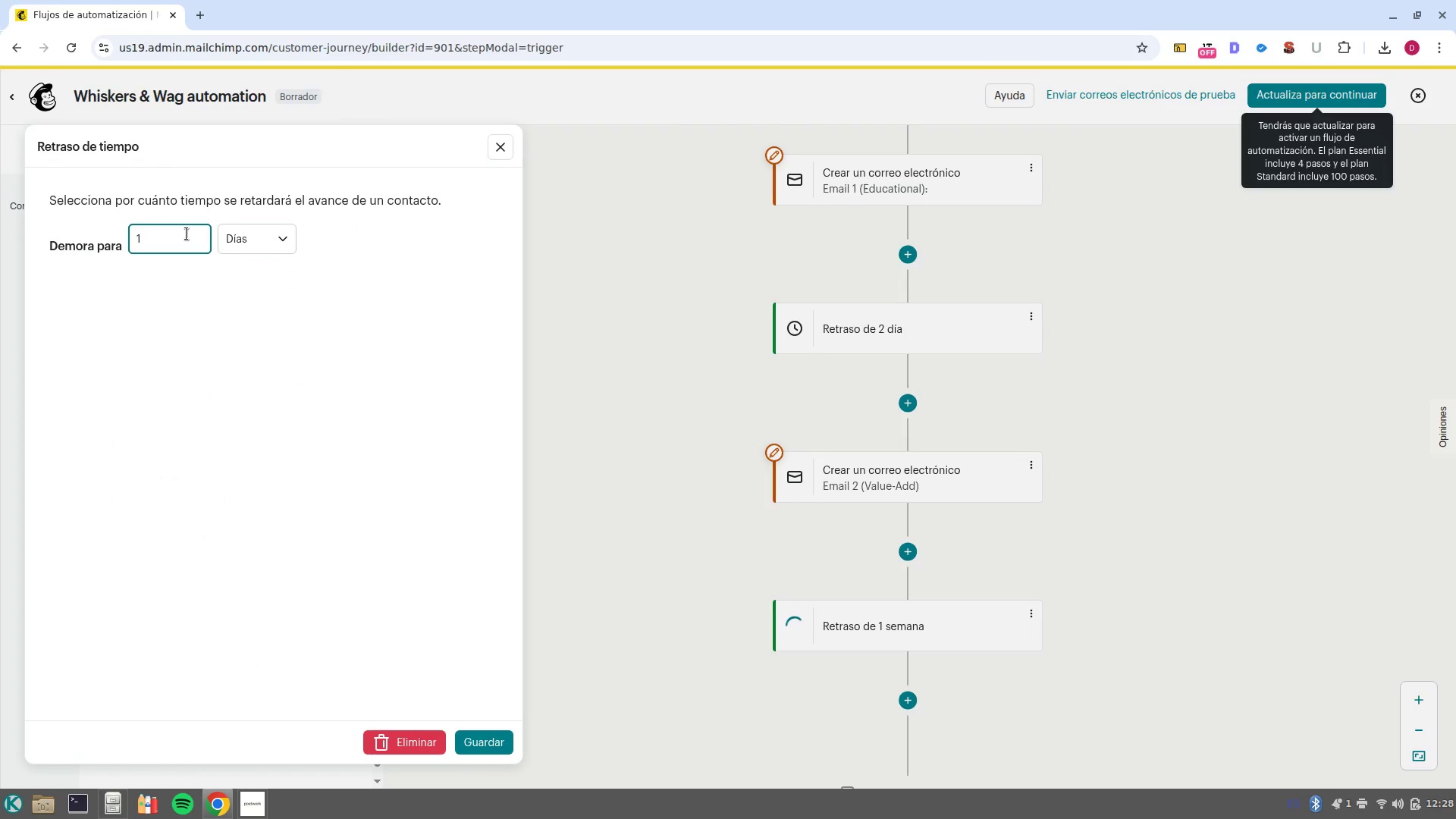 
key(Backspace)
 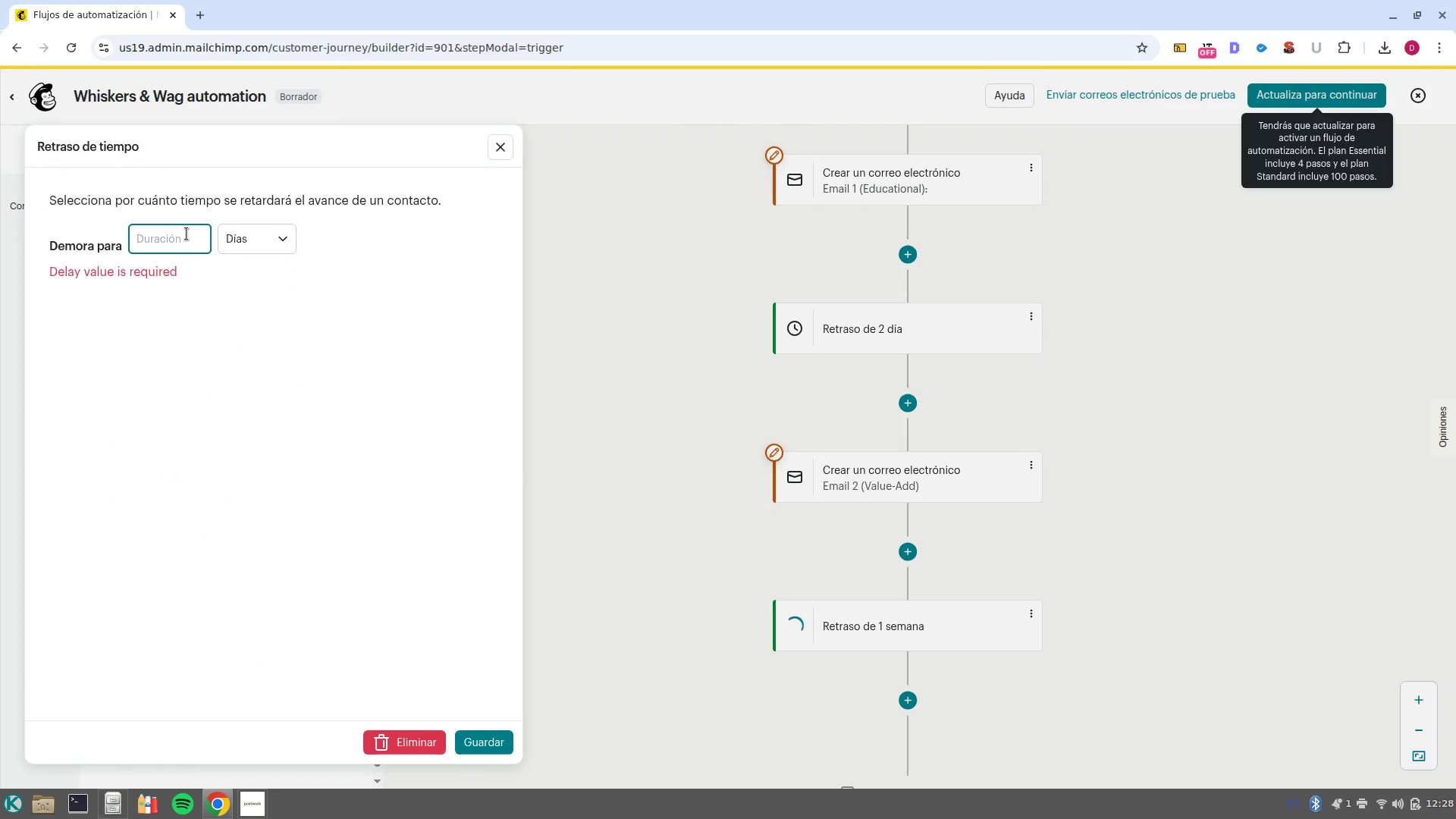 
key(3)
 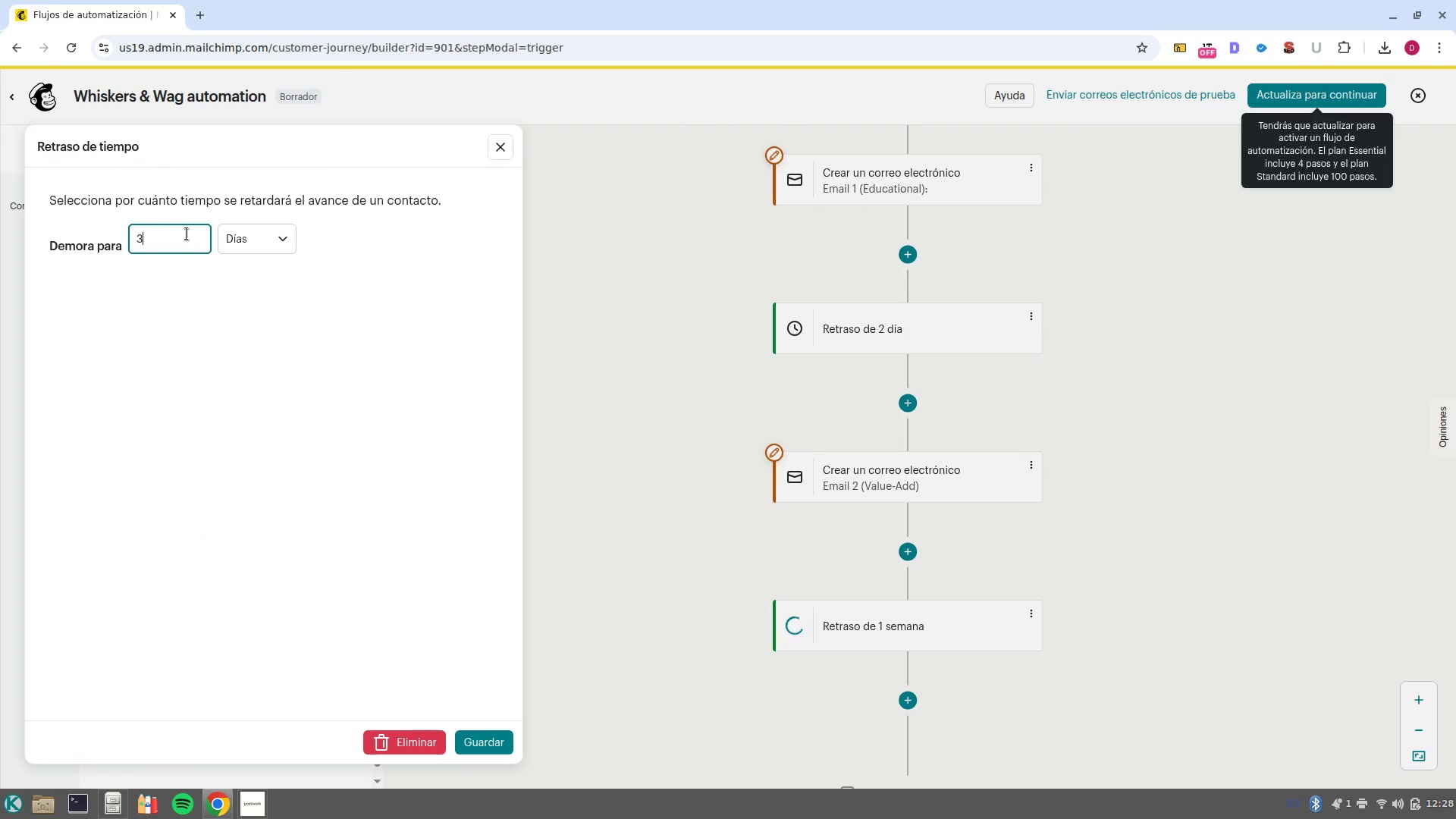 
key(NumpadEnter)
 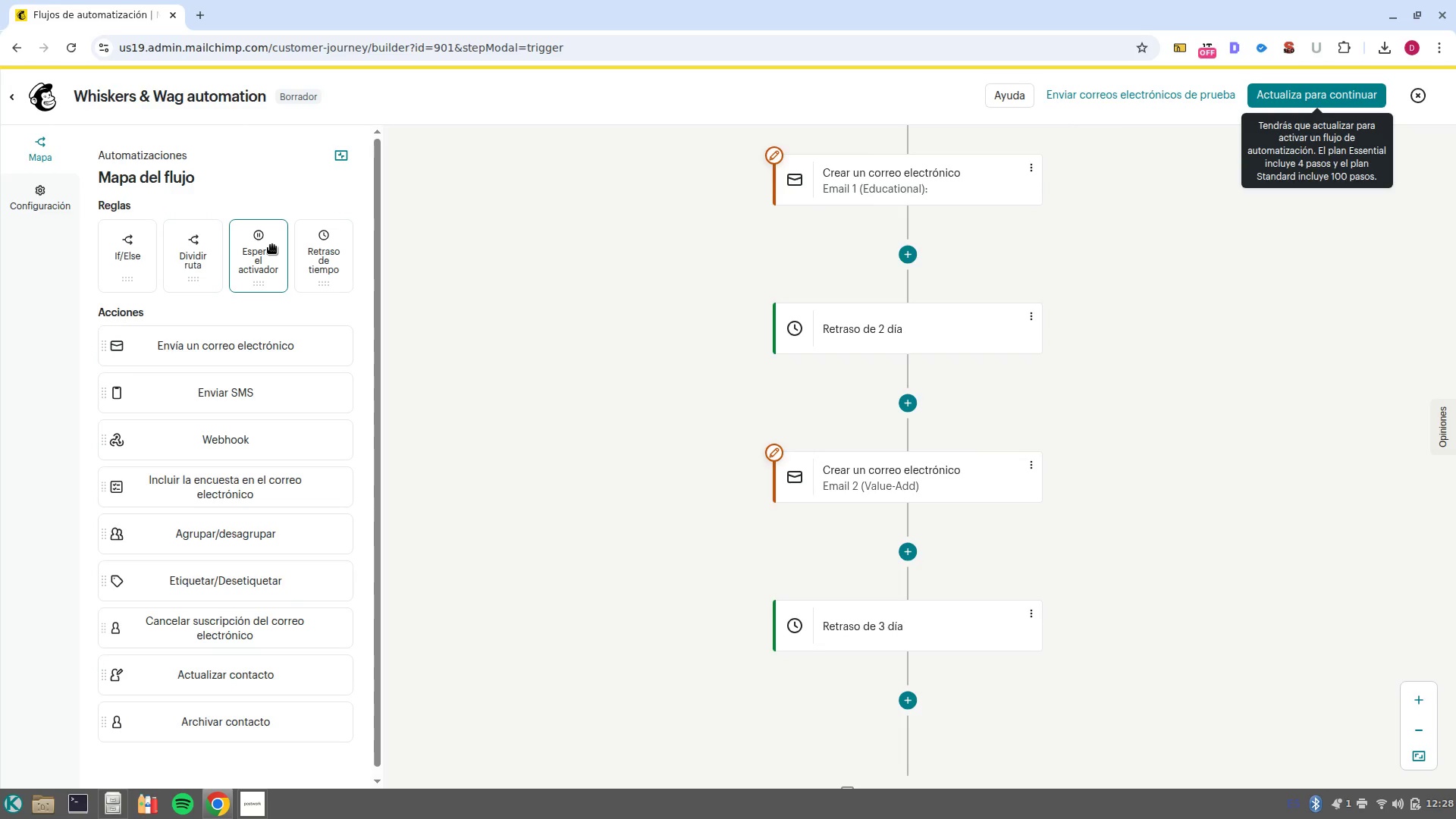 
wait(13.01)
 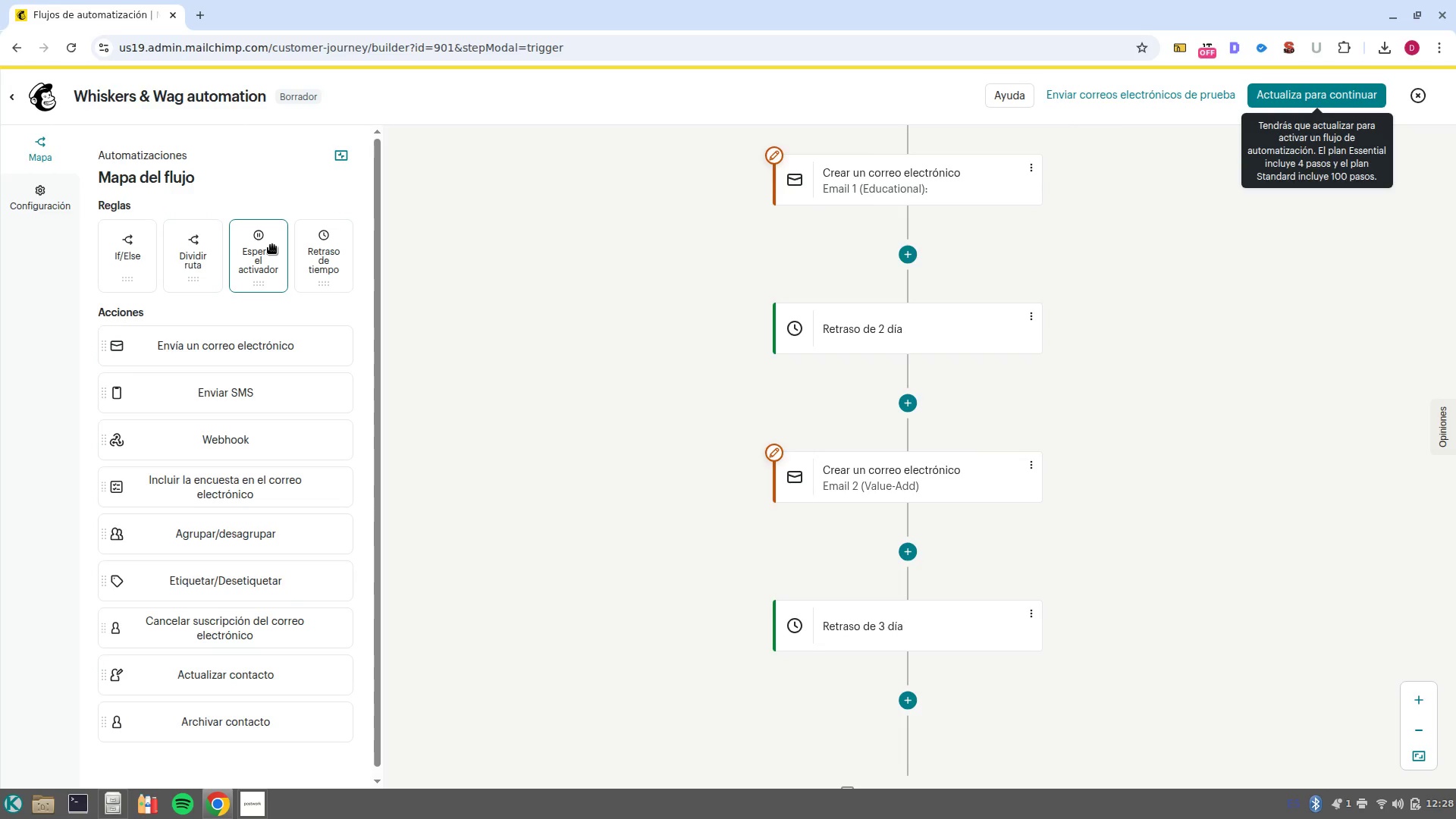 
scroll: coordinate [1034, 519], scroll_direction: down, amount: 3.0
 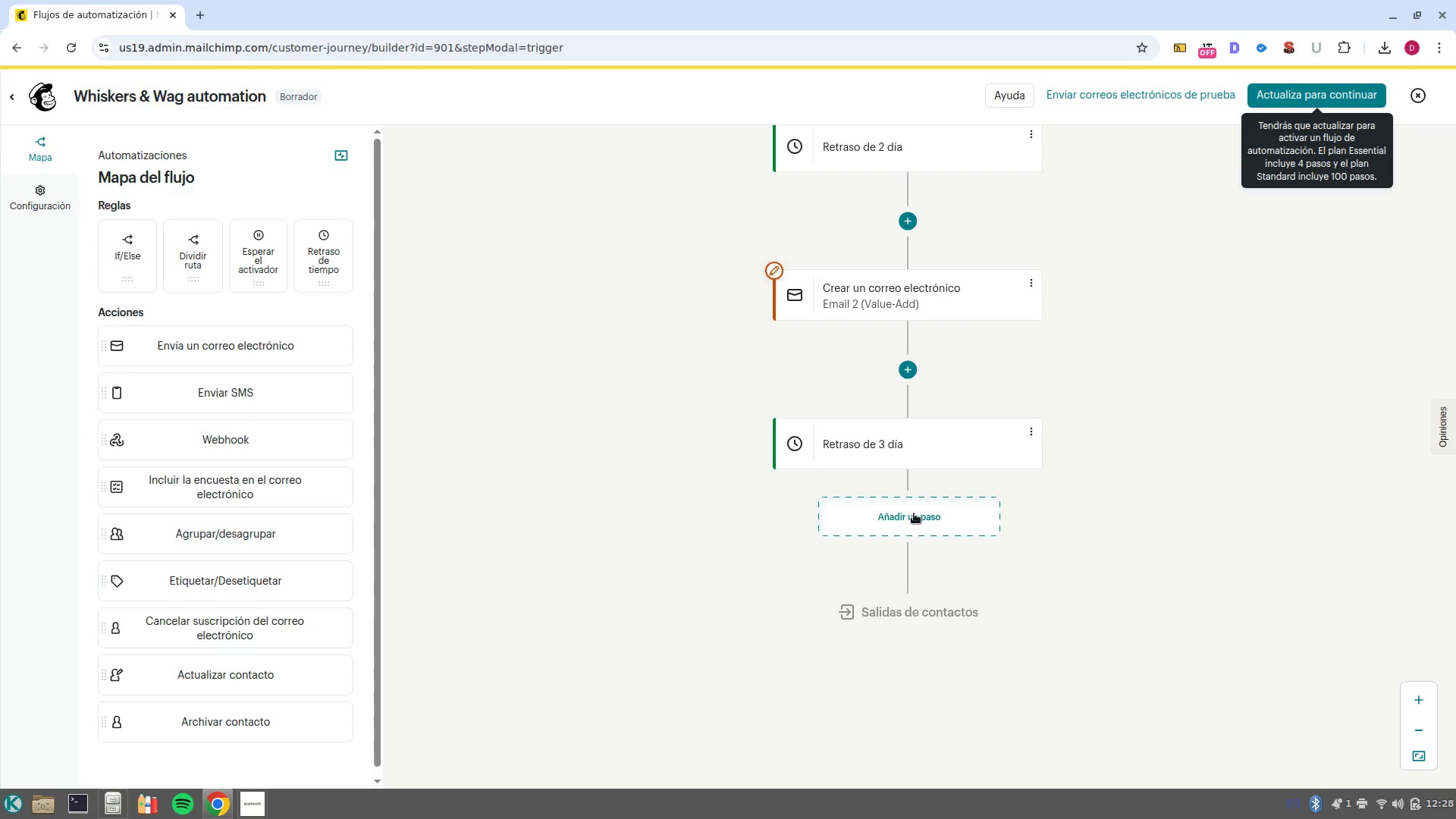 
left_click([914, 513])
 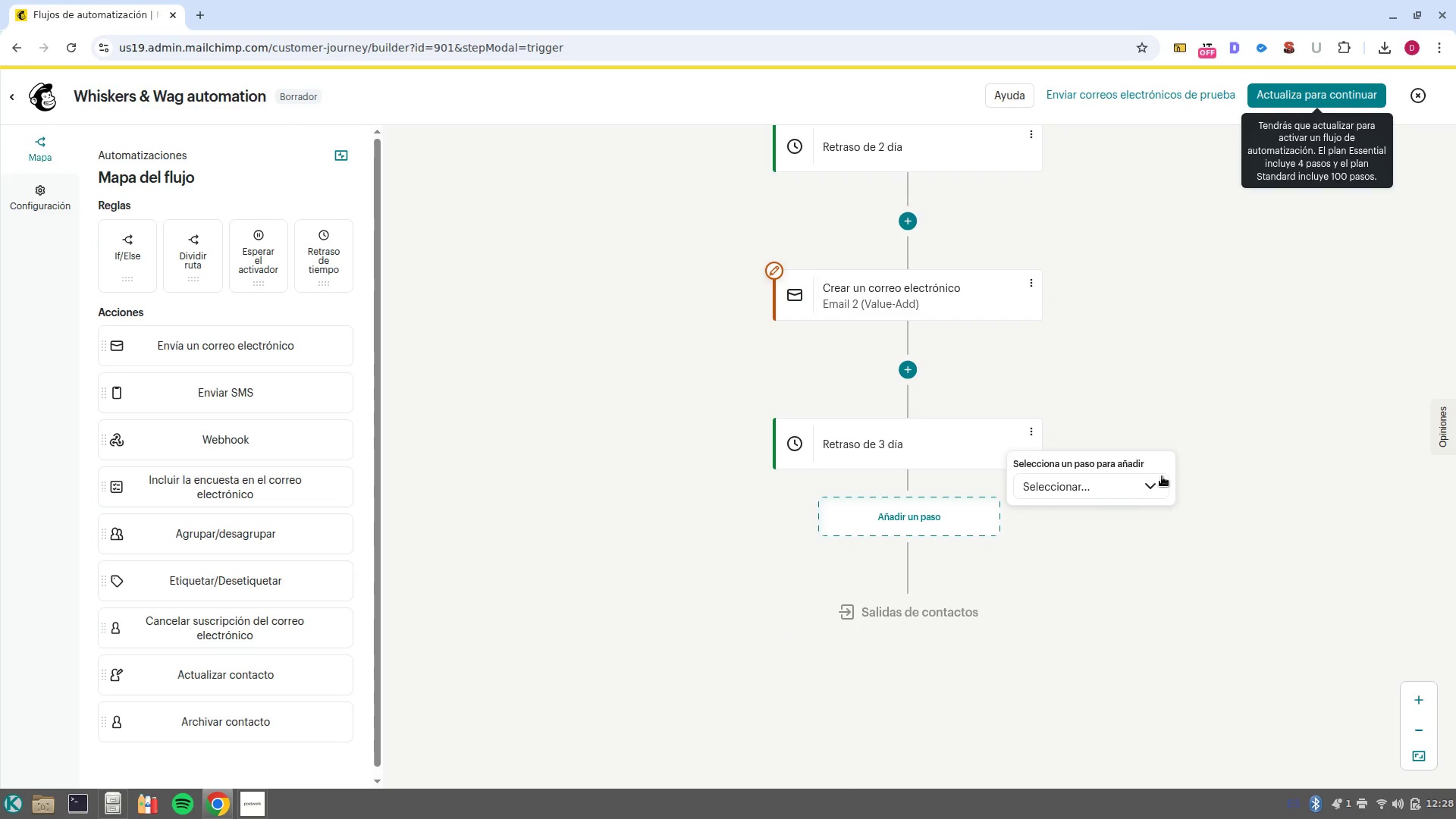 
left_click([1166, 489])
 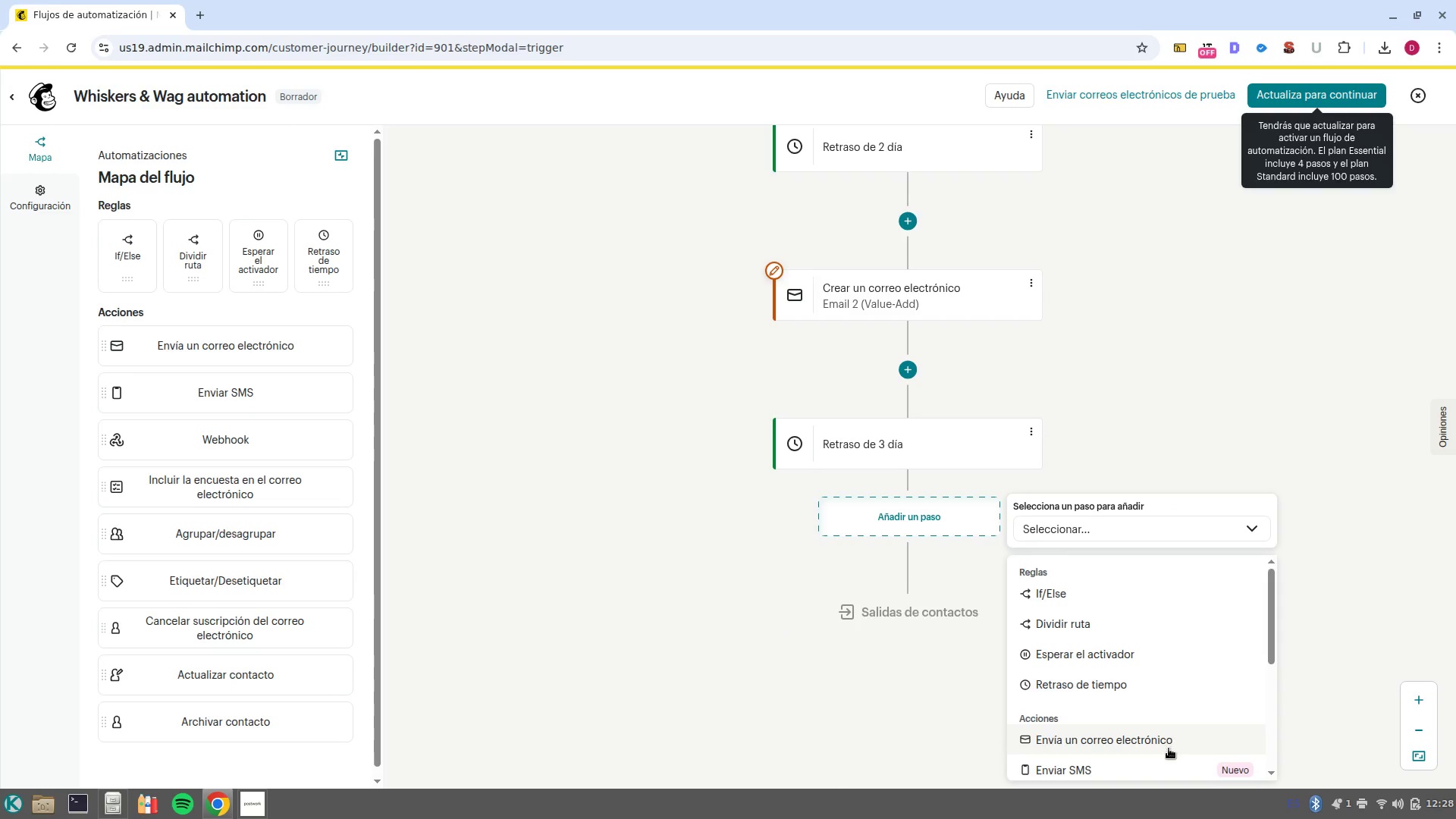 
left_click([1169, 748])
 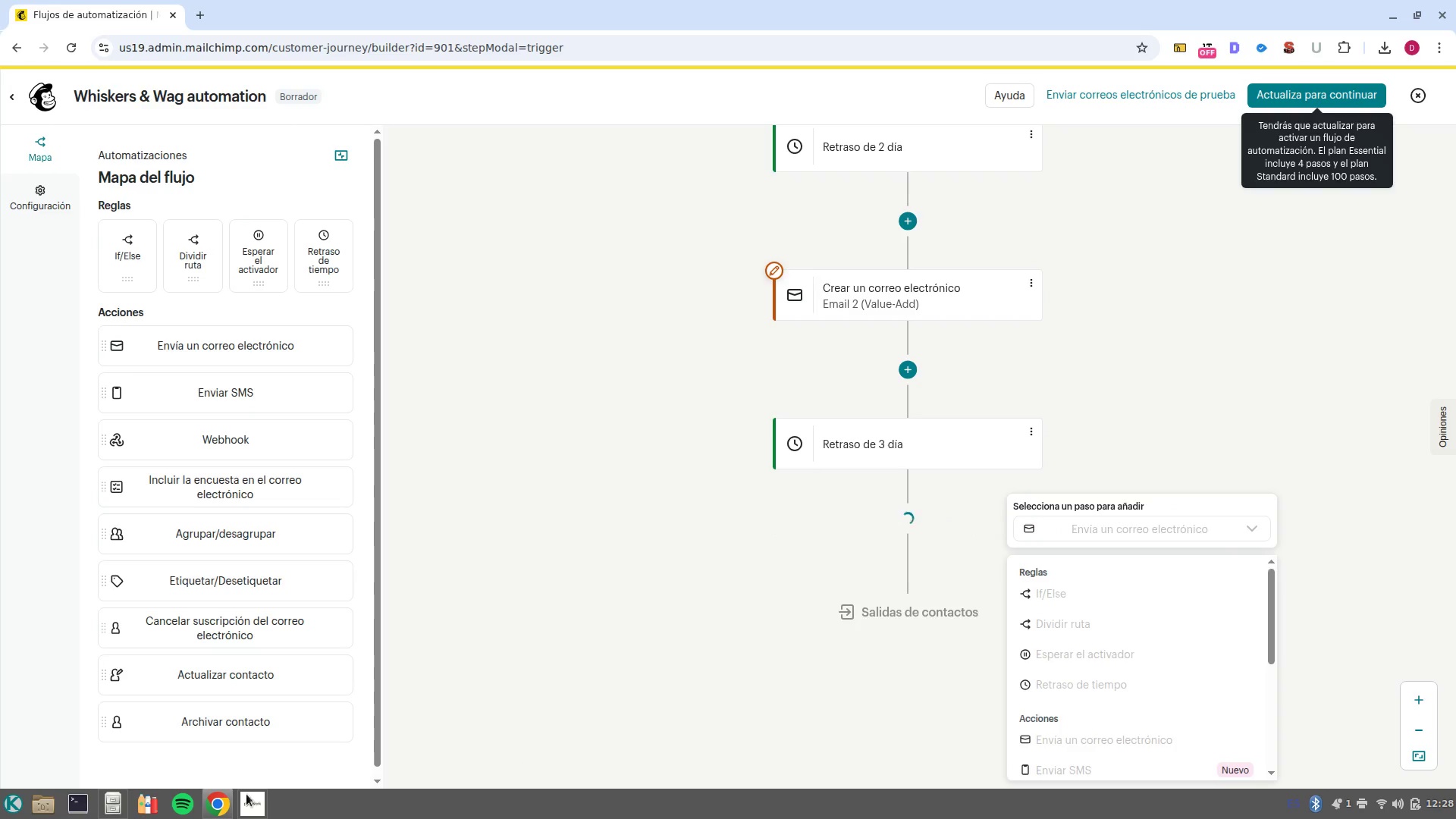 
left_click([244, 813])